 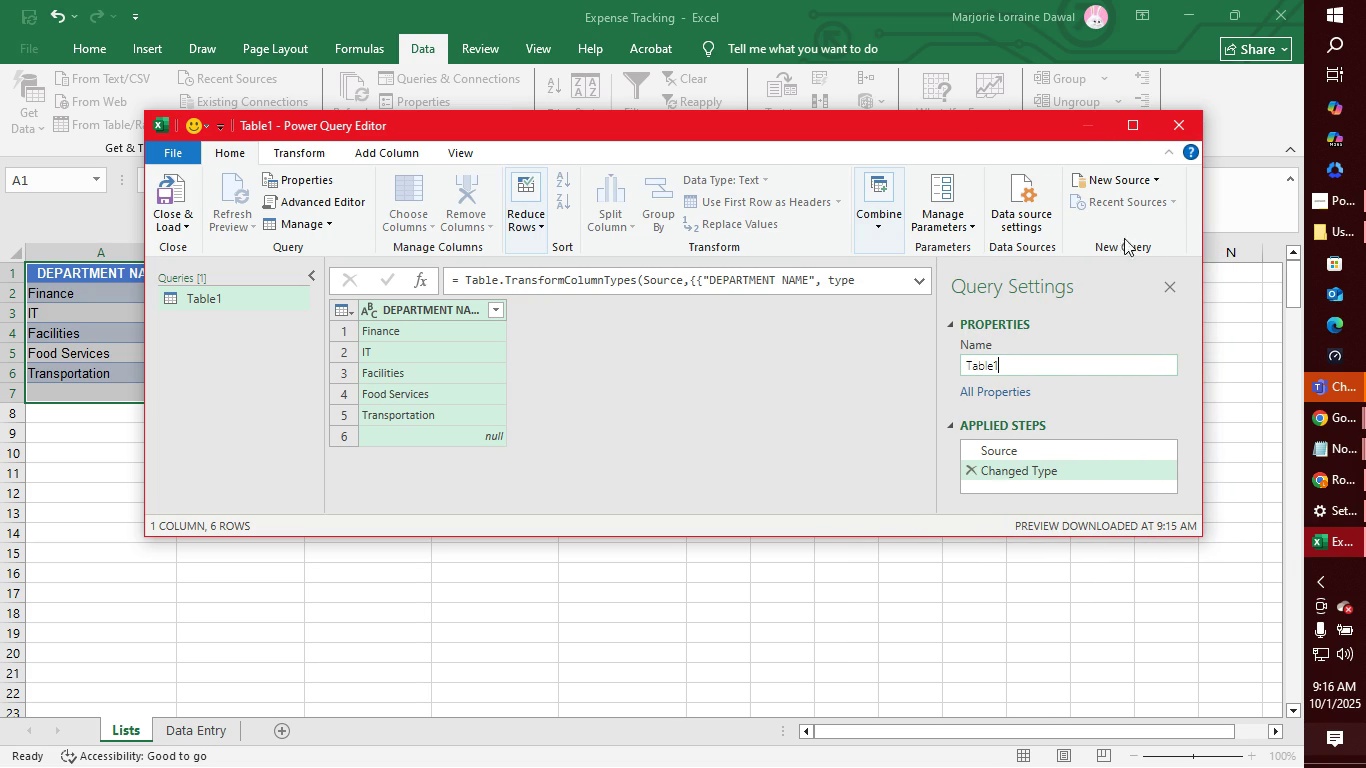 
left_click([969, 221])
 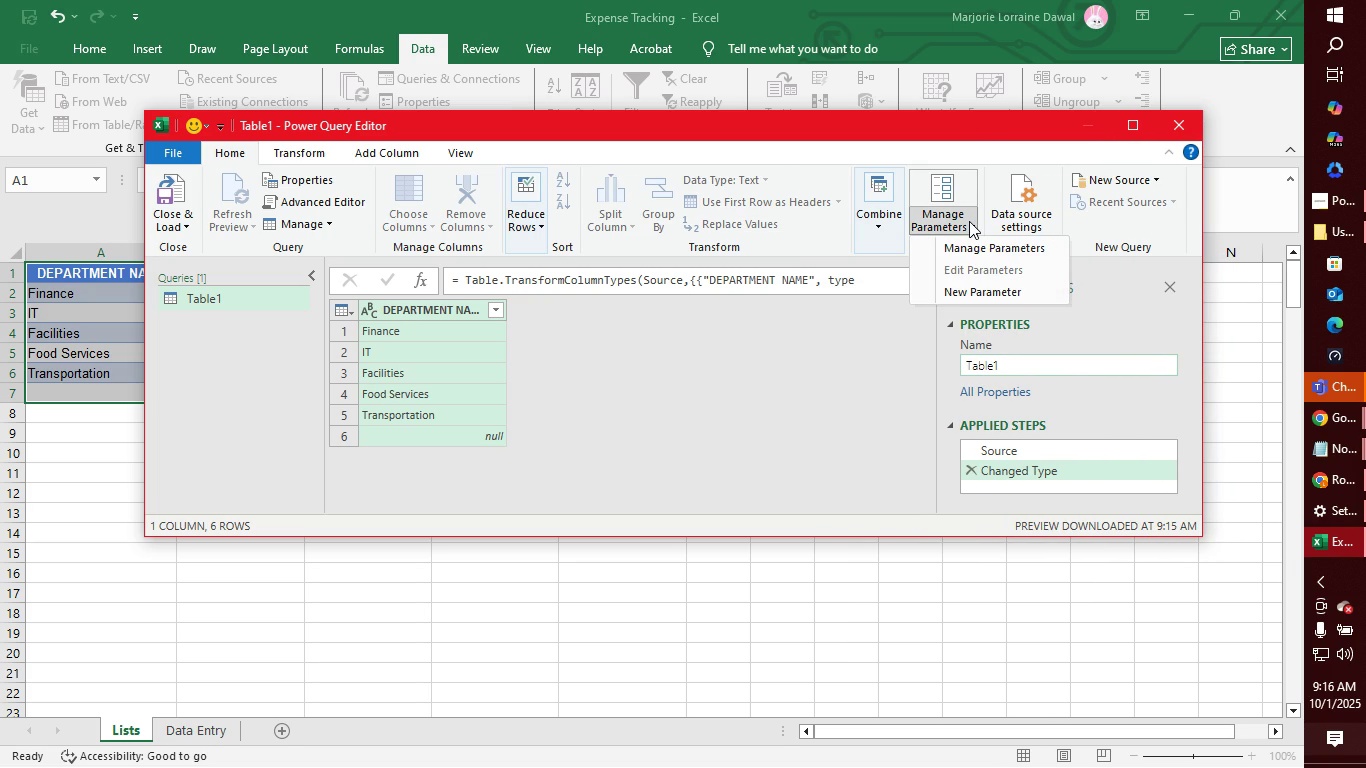 
left_click([969, 221])
 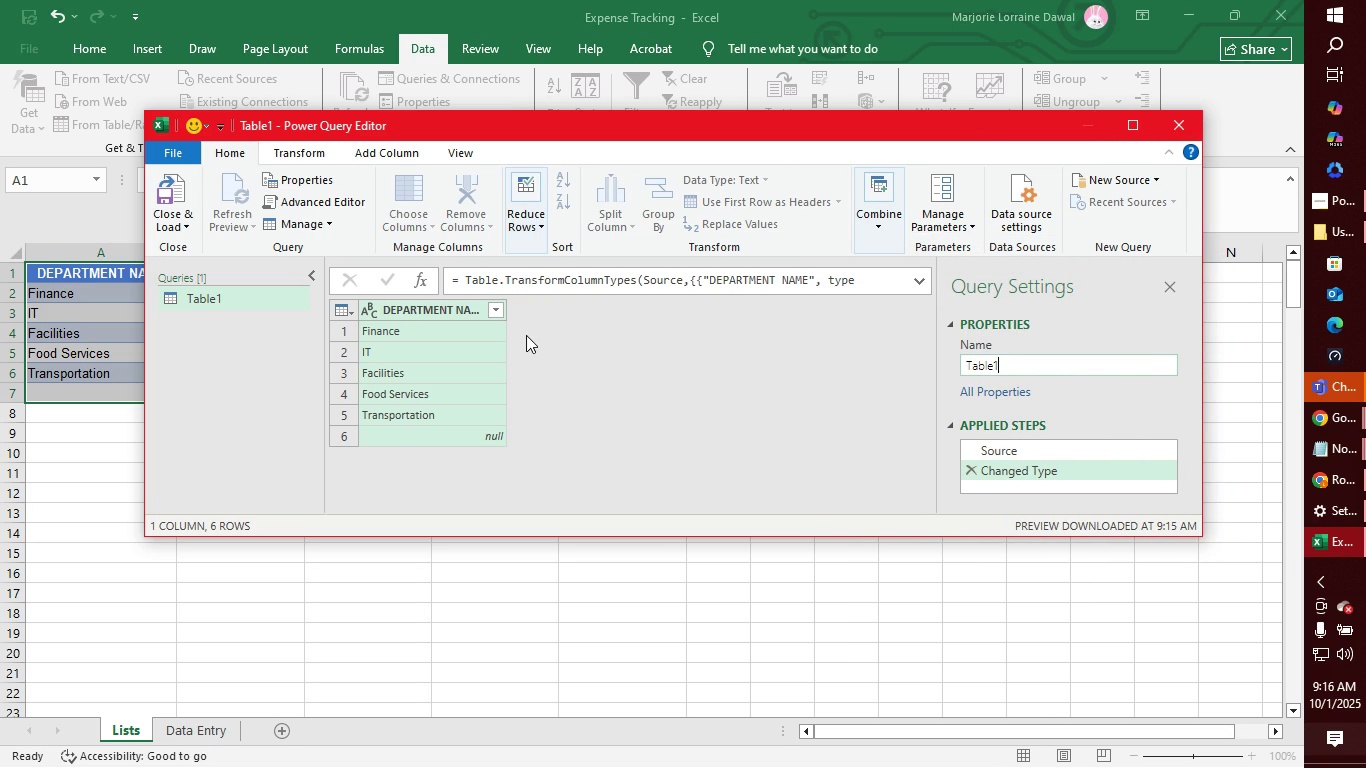 
left_click([496, 310])
 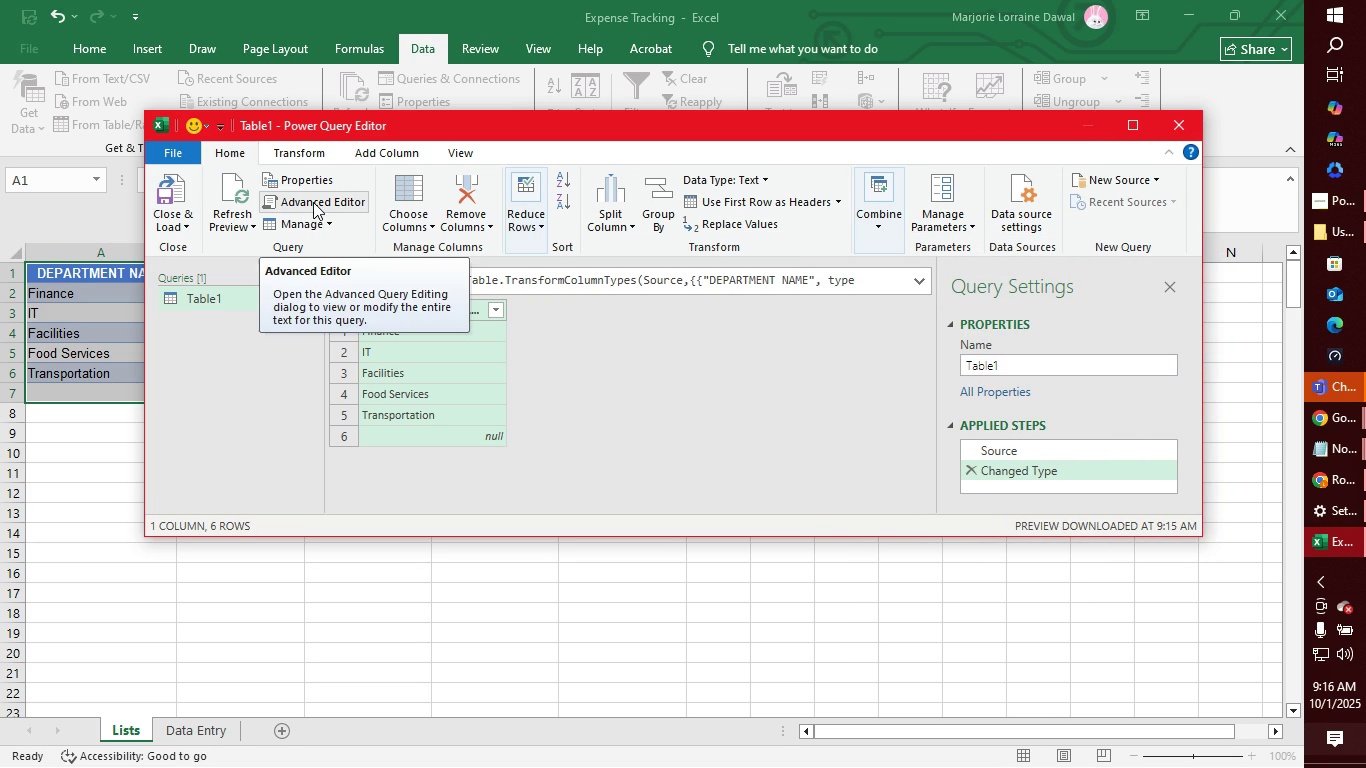 
wait(6.17)
 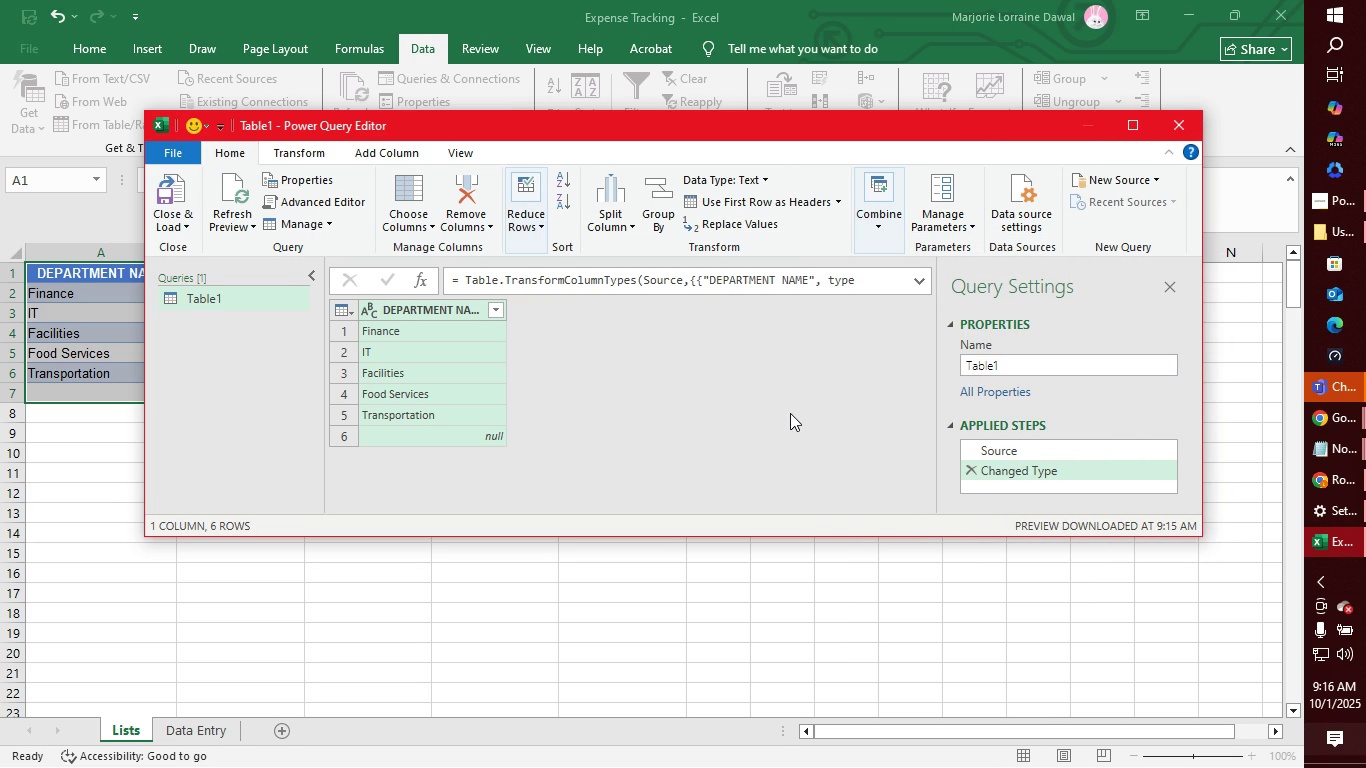 
left_click([313, 176])